 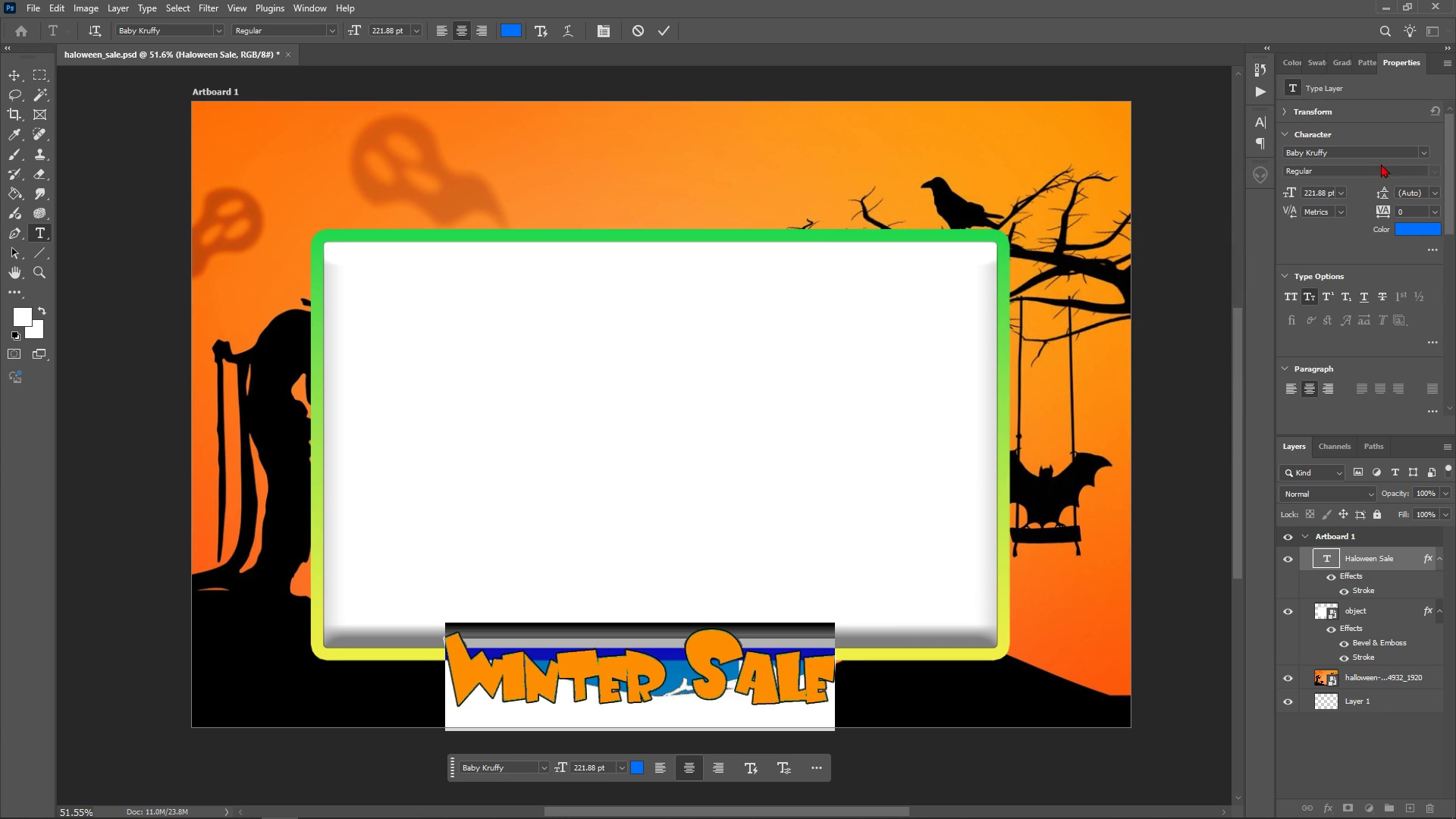 
scroll: coordinate [1388, 753], scroll_direction: down, amount: 57.0
 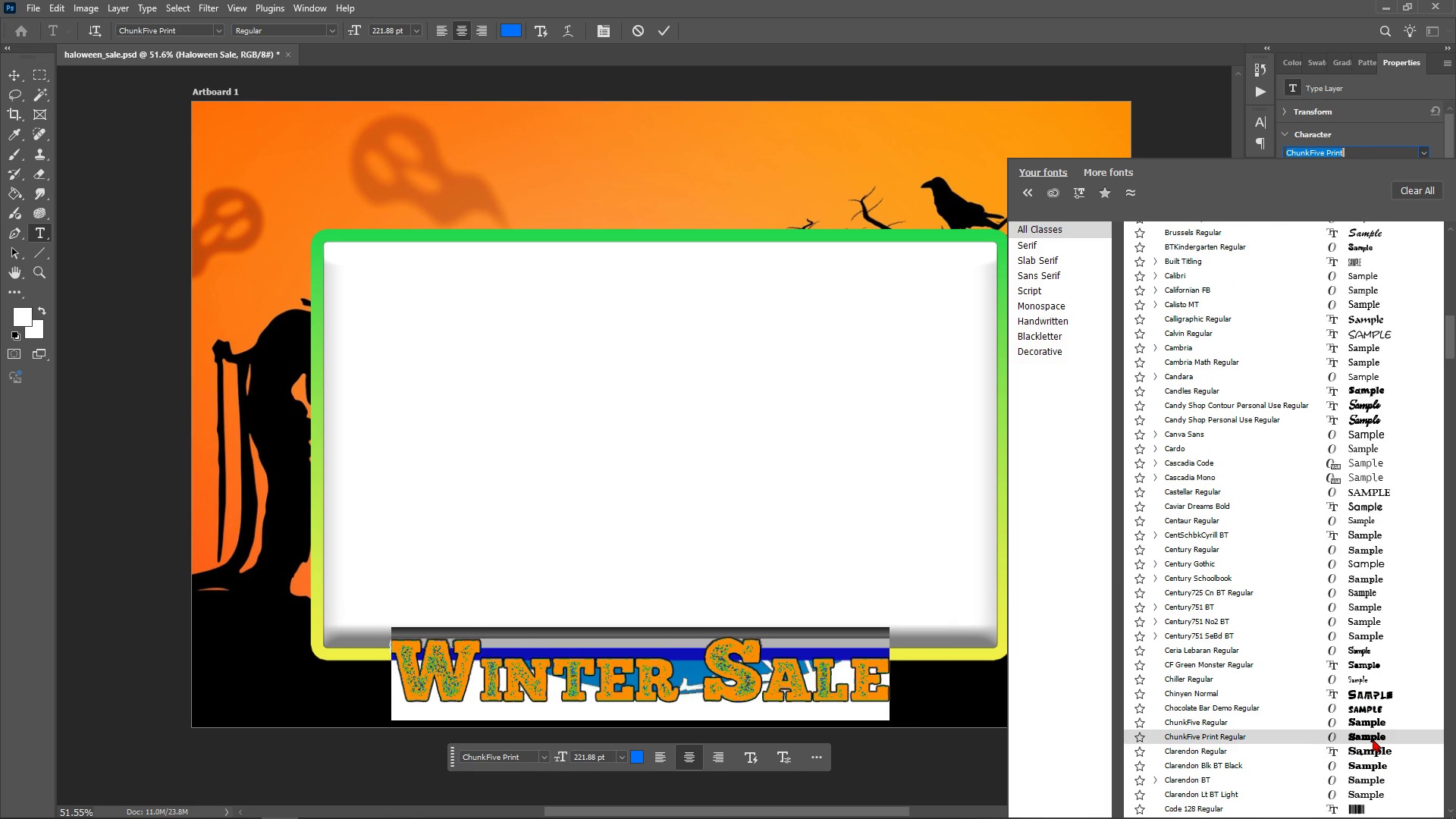 
left_click([1373, 739])
 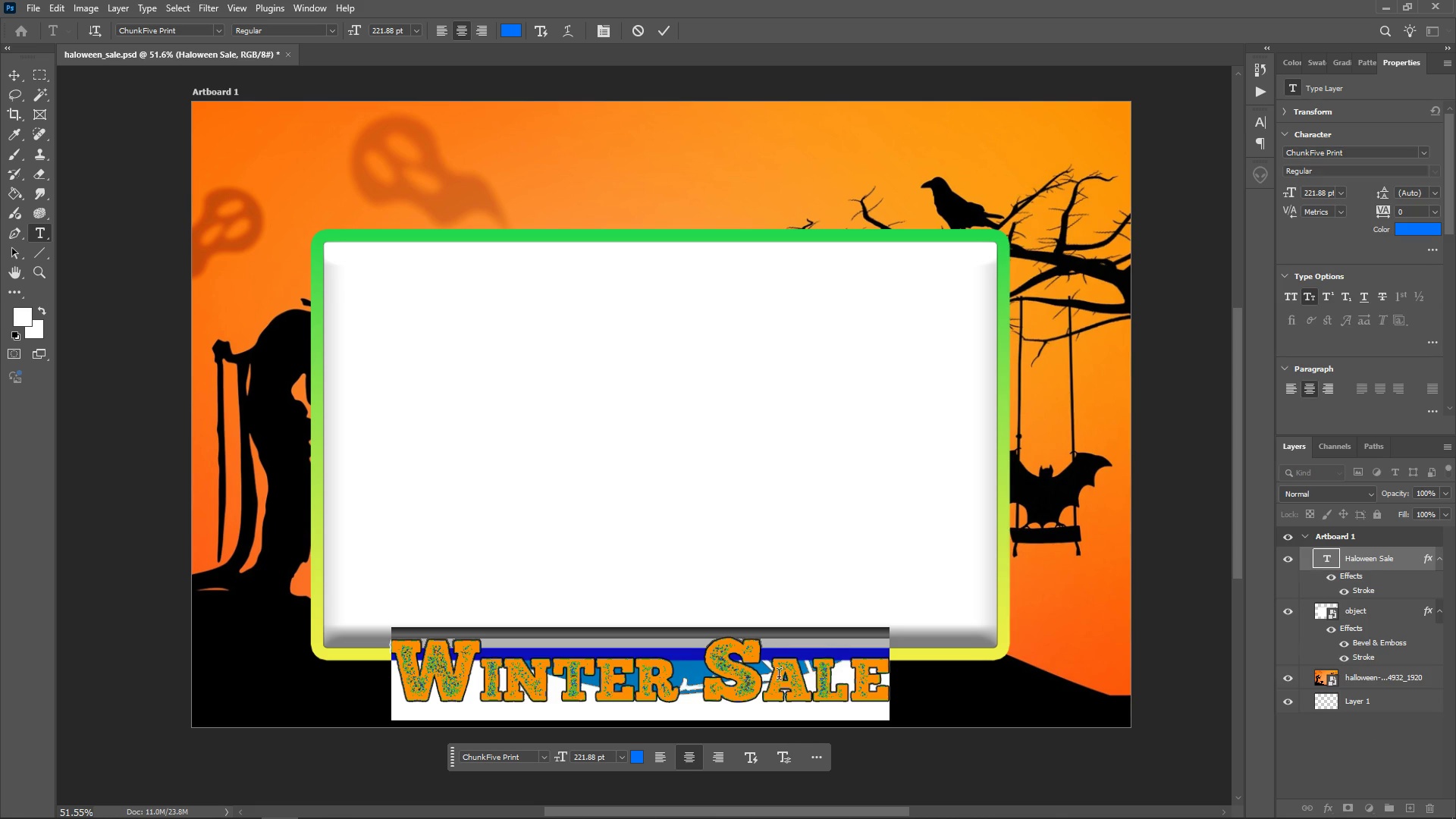 
left_click([779, 676])
 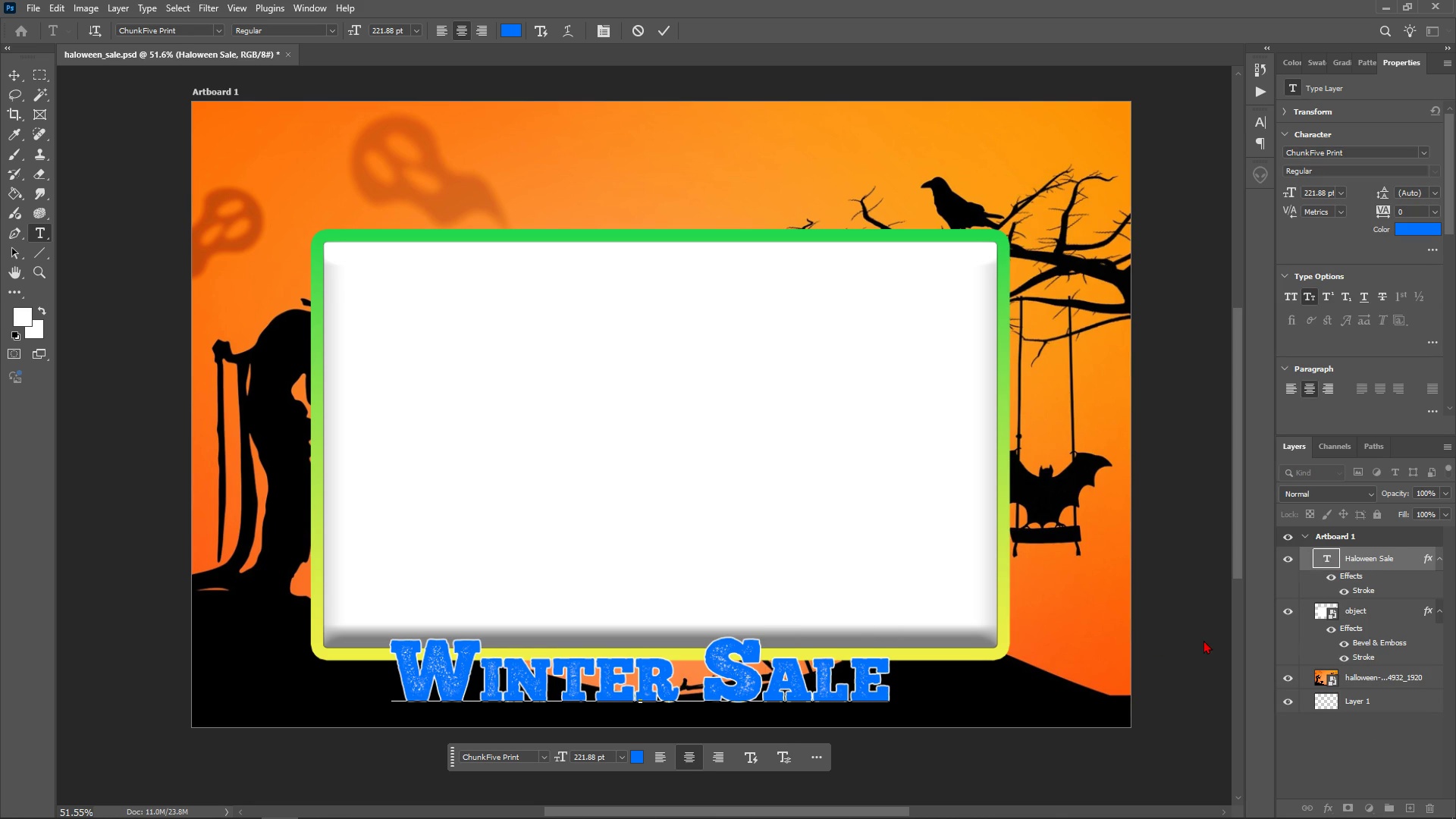 
left_click([1205, 640])